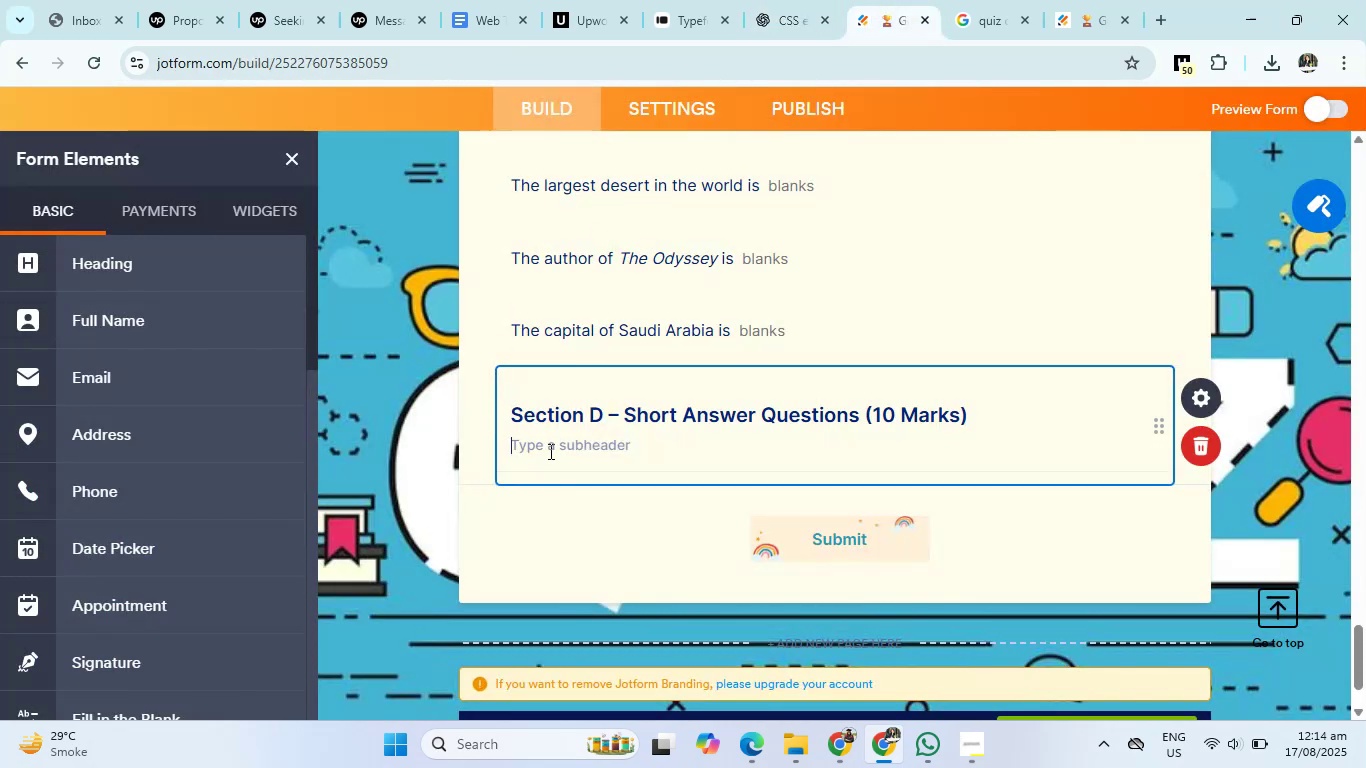 
key(Control+V)
 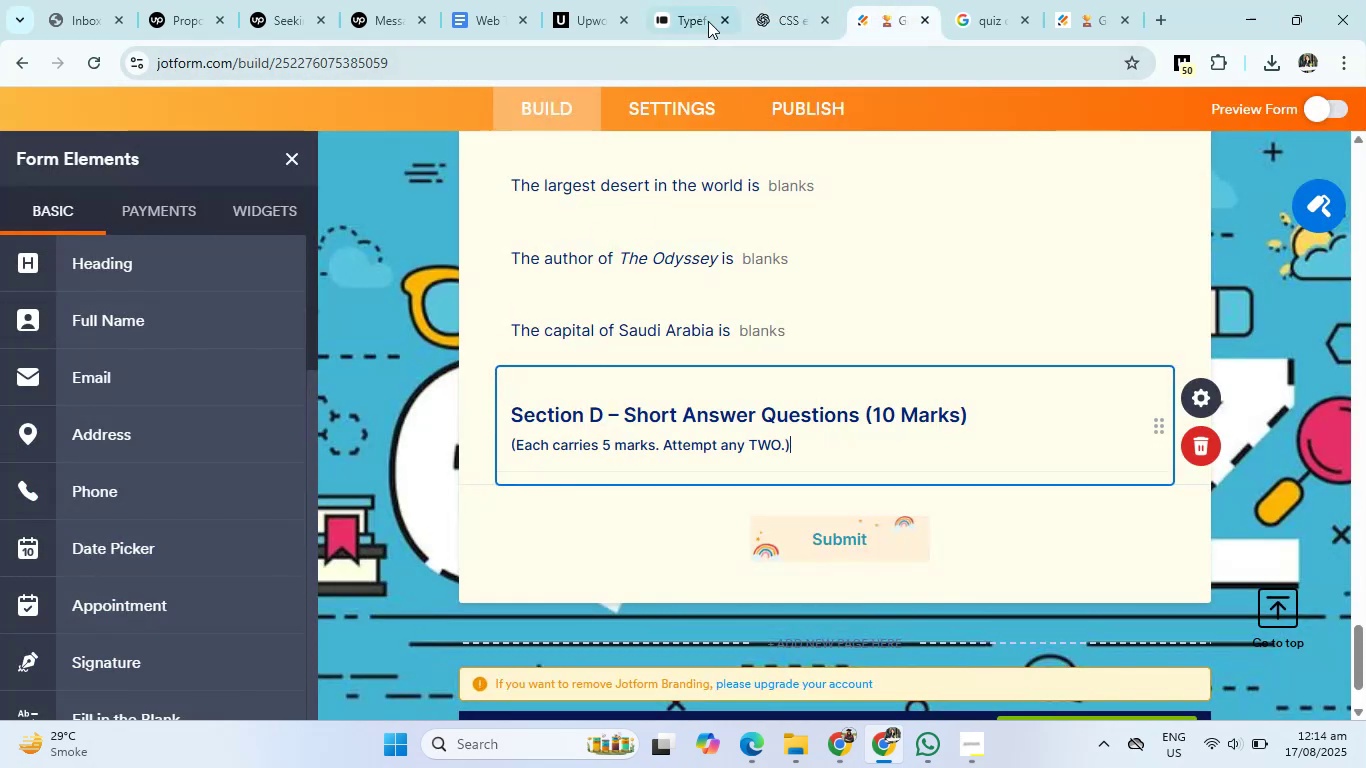 
left_click([771, 0])
 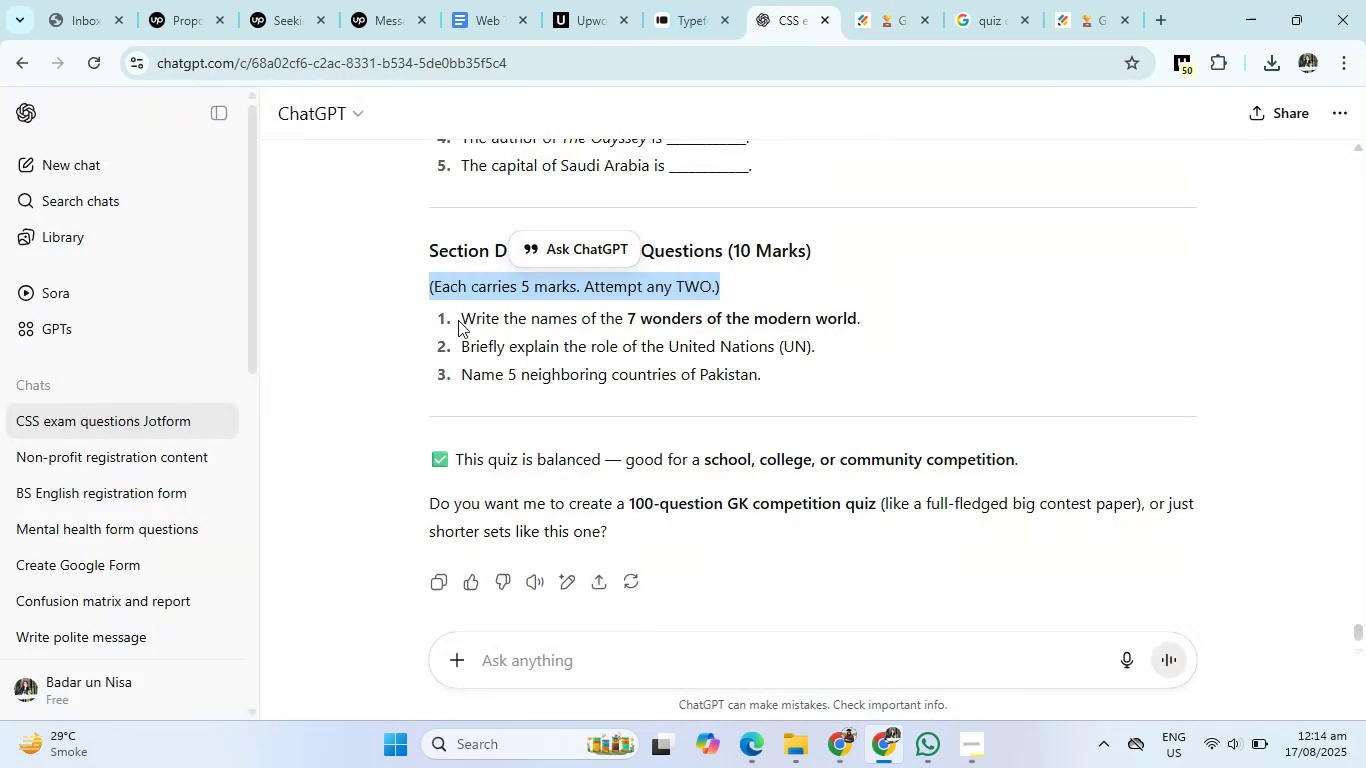 
left_click_drag(start_coordinate=[459, 315], to_coordinate=[907, 334])
 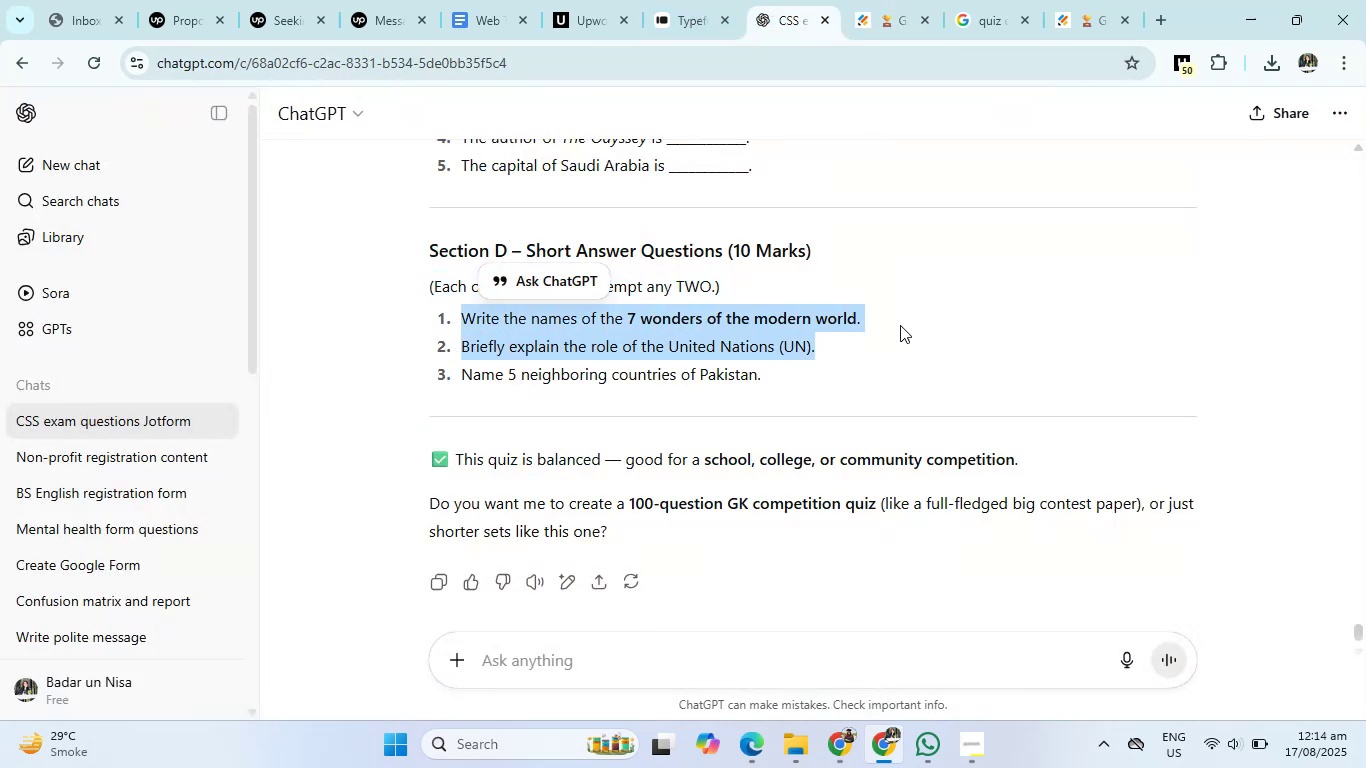 
left_click([900, 325])
 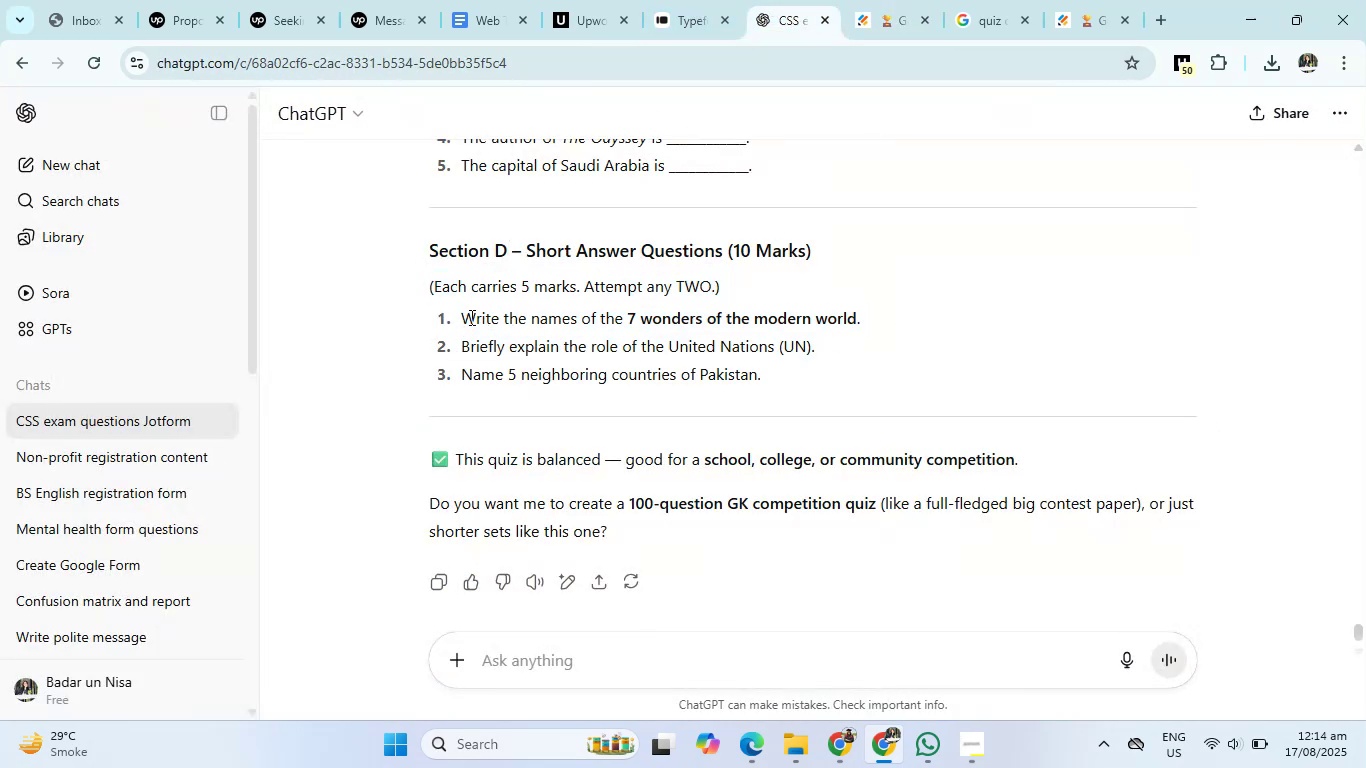 
left_click_drag(start_coordinate=[462, 317], to_coordinate=[958, 318])
 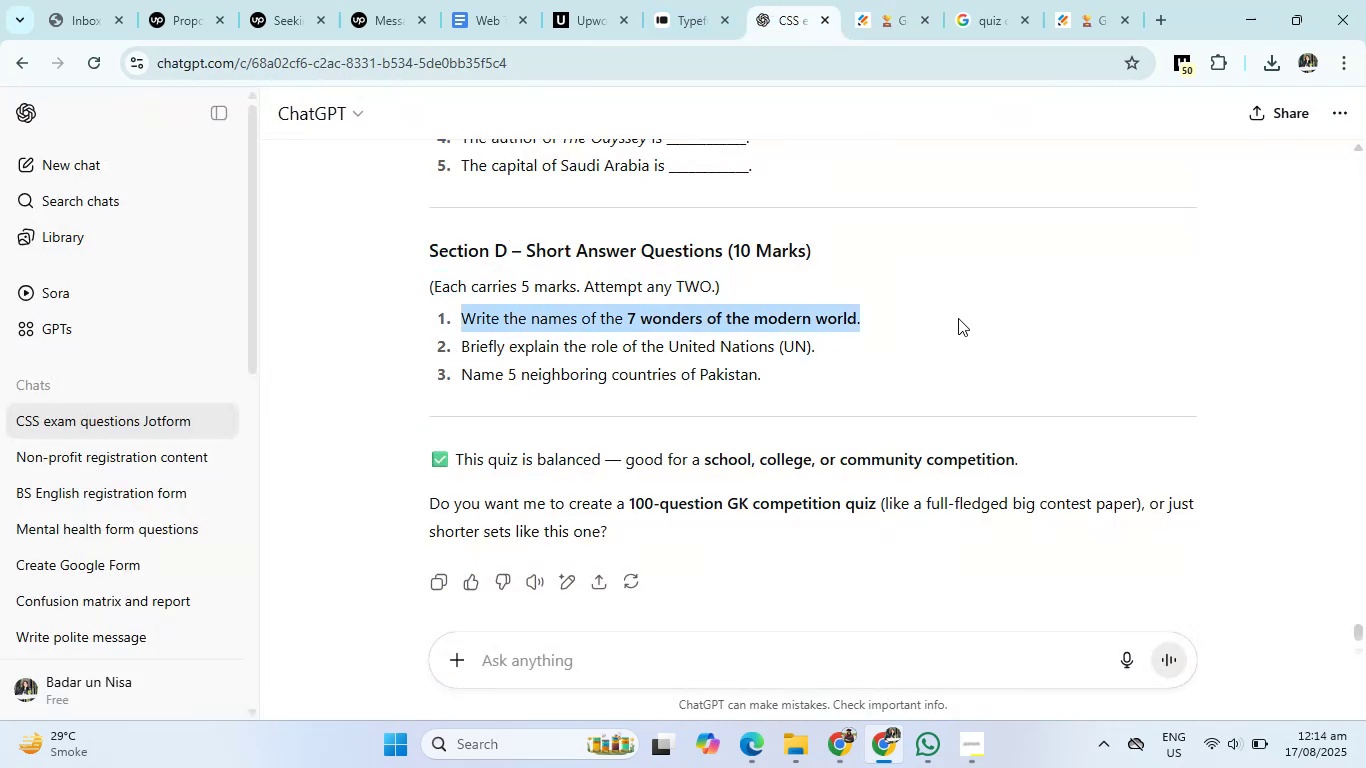 
key(Control+C)
 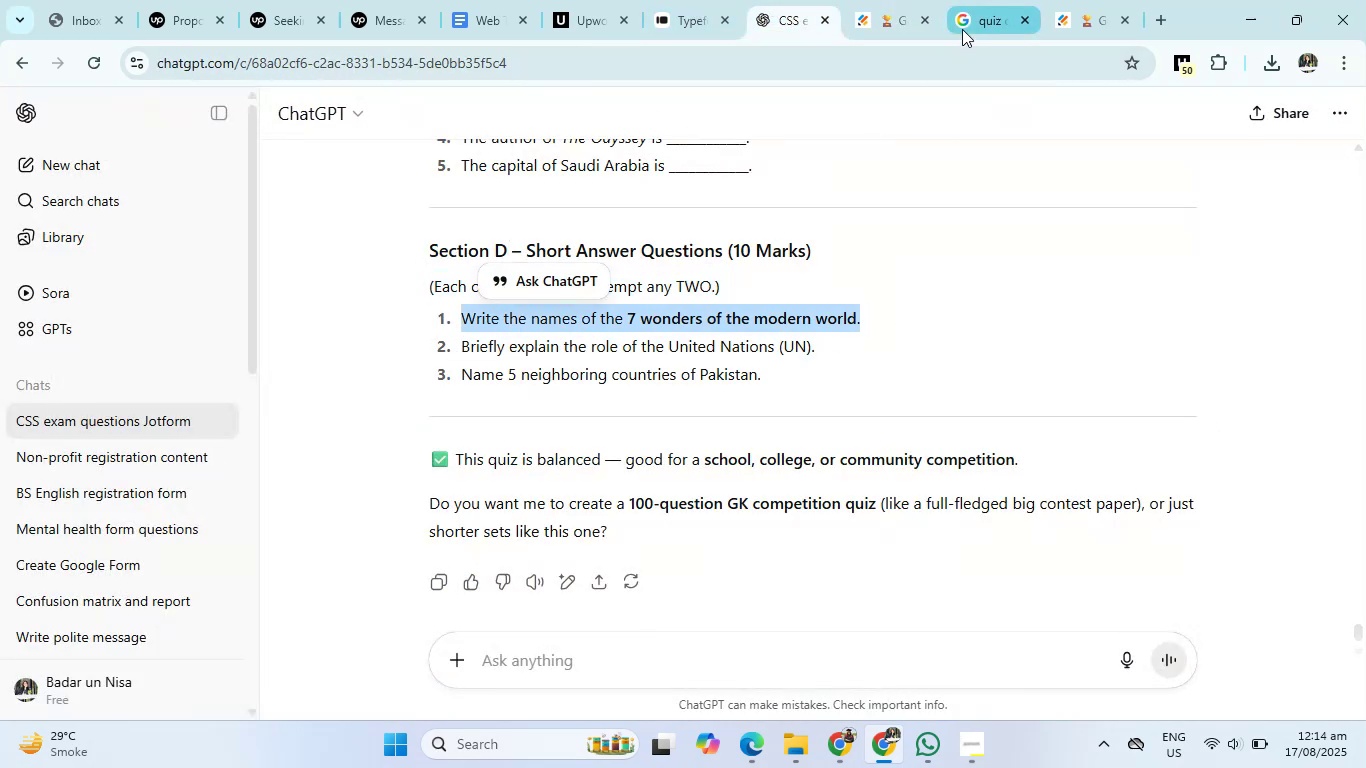 
left_click([879, 15])
 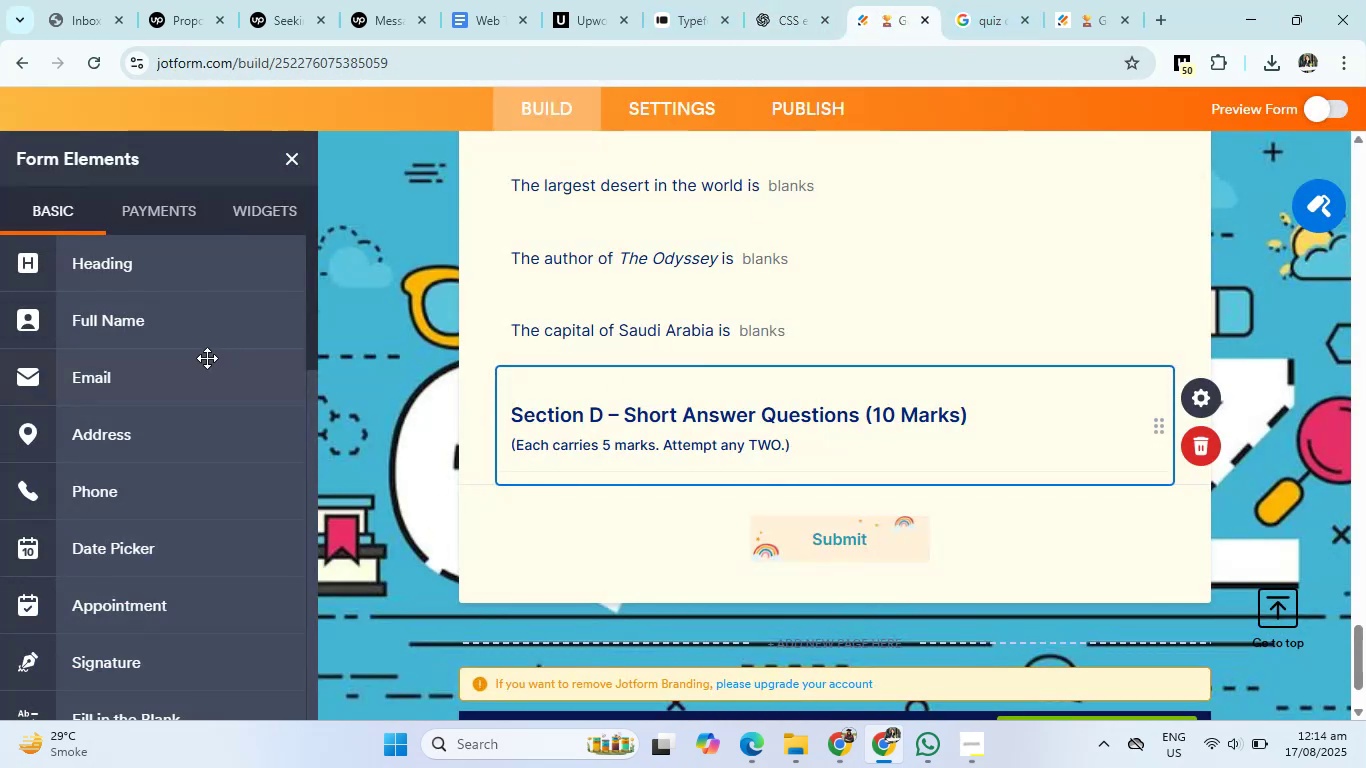 
scroll: coordinate [145, 365], scroll_direction: down, amount: 3.0
 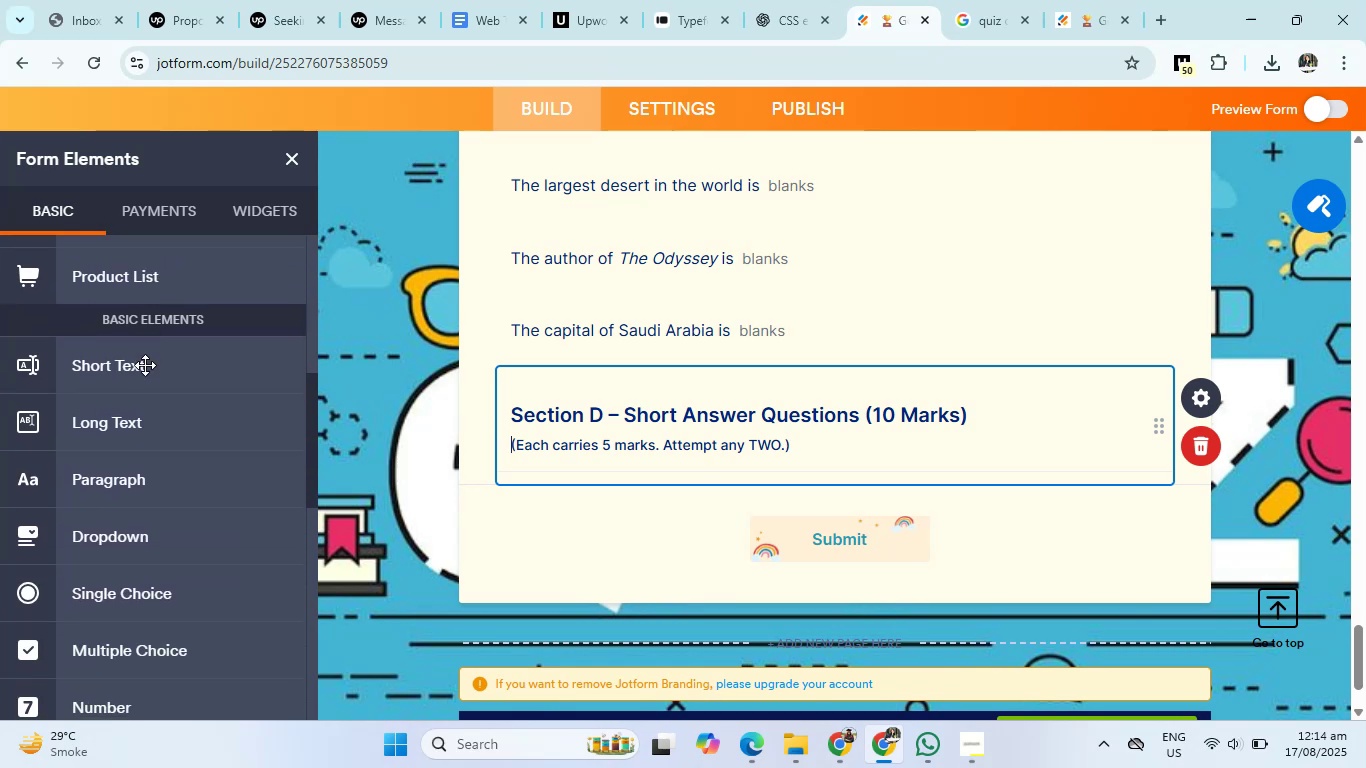 
left_click([145, 365])
 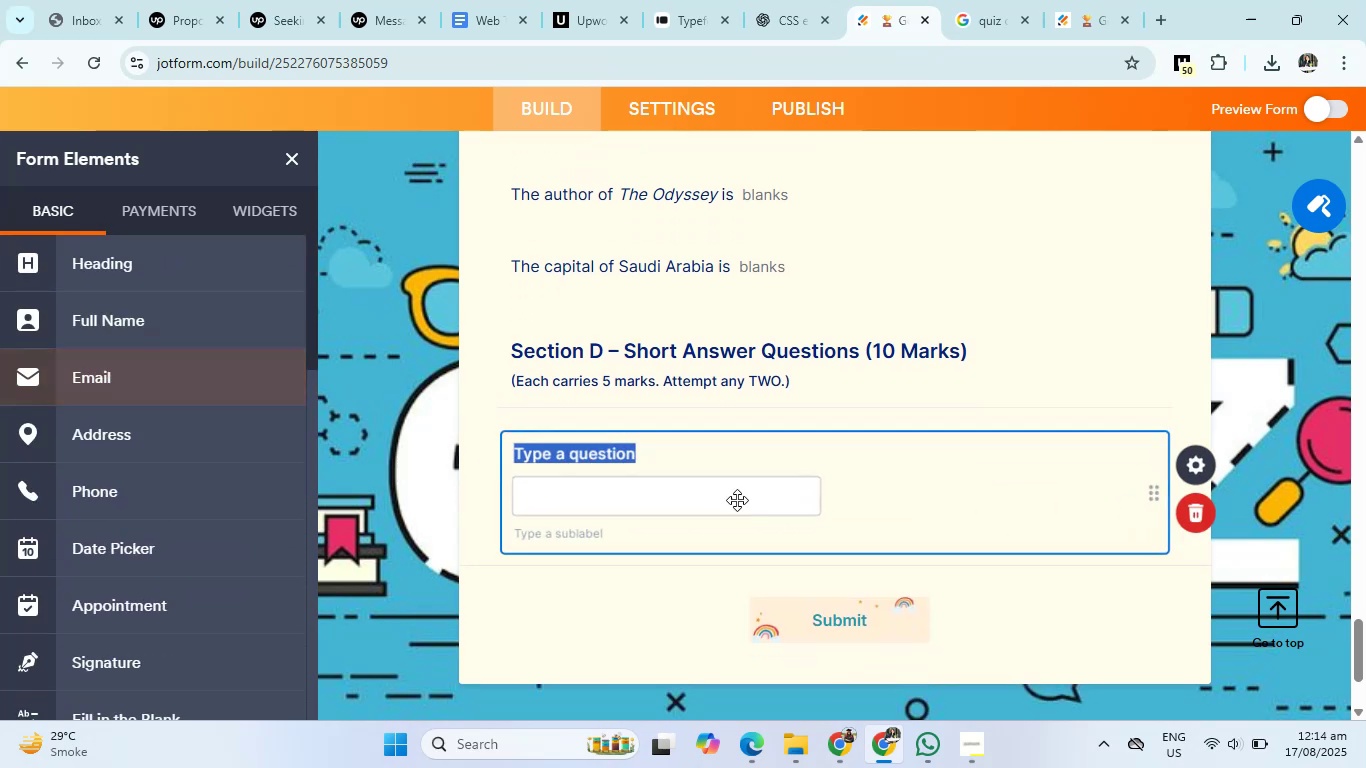 
key(Control+V)
 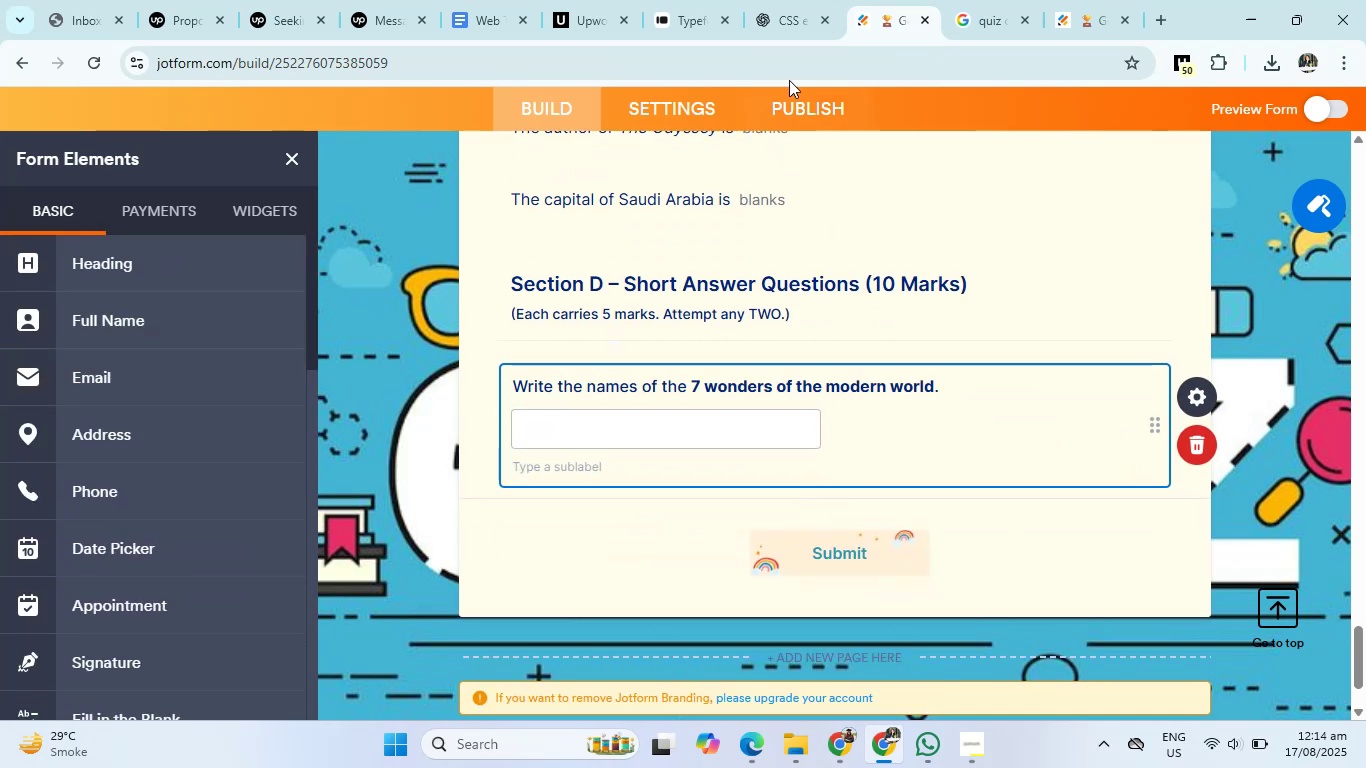 
left_click([776, 7])
 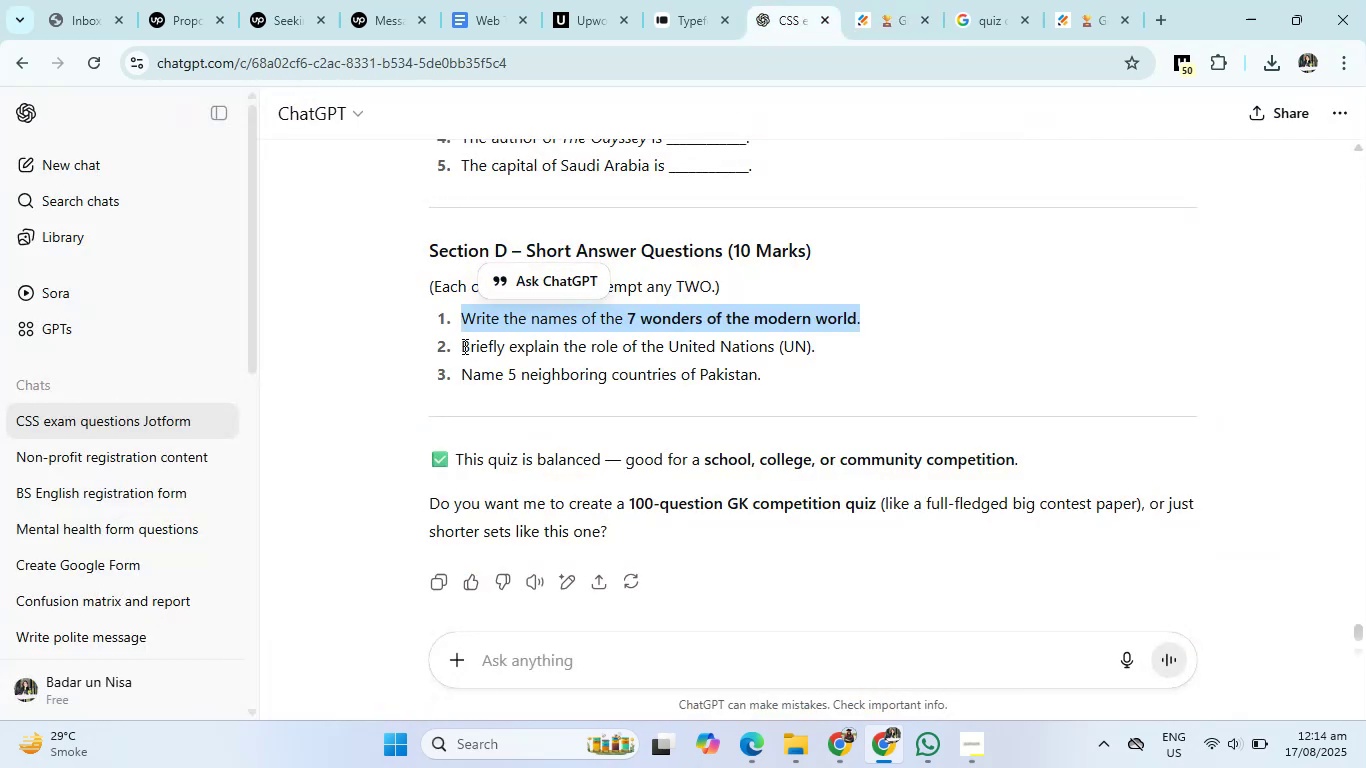 
left_click_drag(start_coordinate=[460, 348], to_coordinate=[841, 344])
 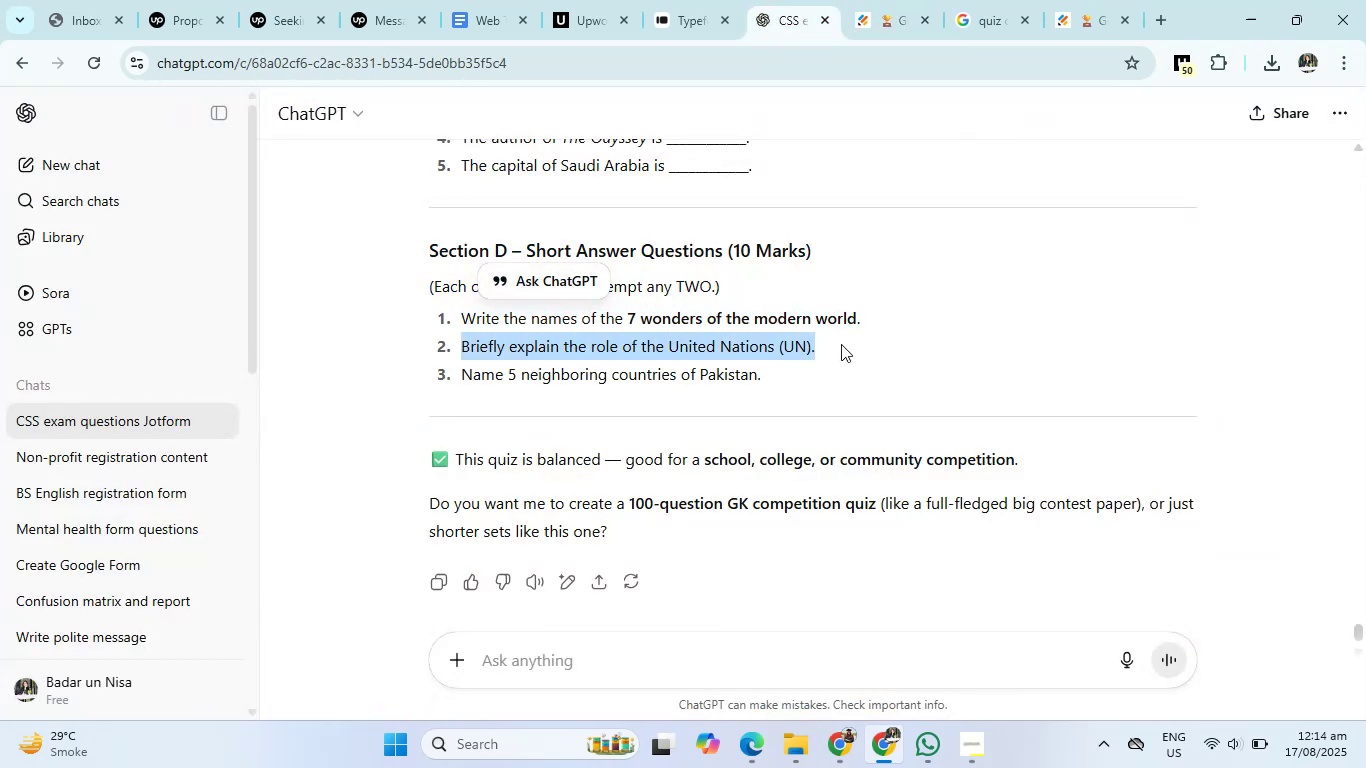 
key(Control+C)
 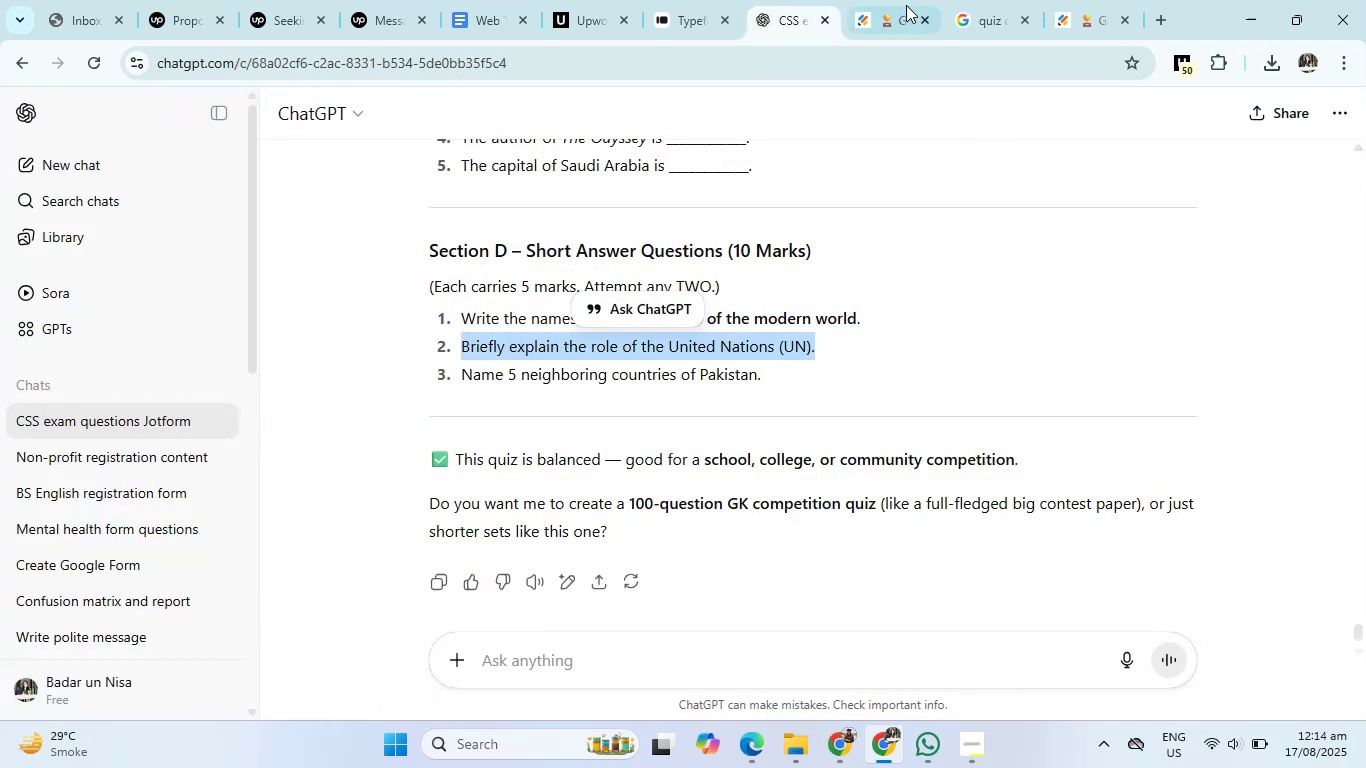 
left_click([899, 0])
 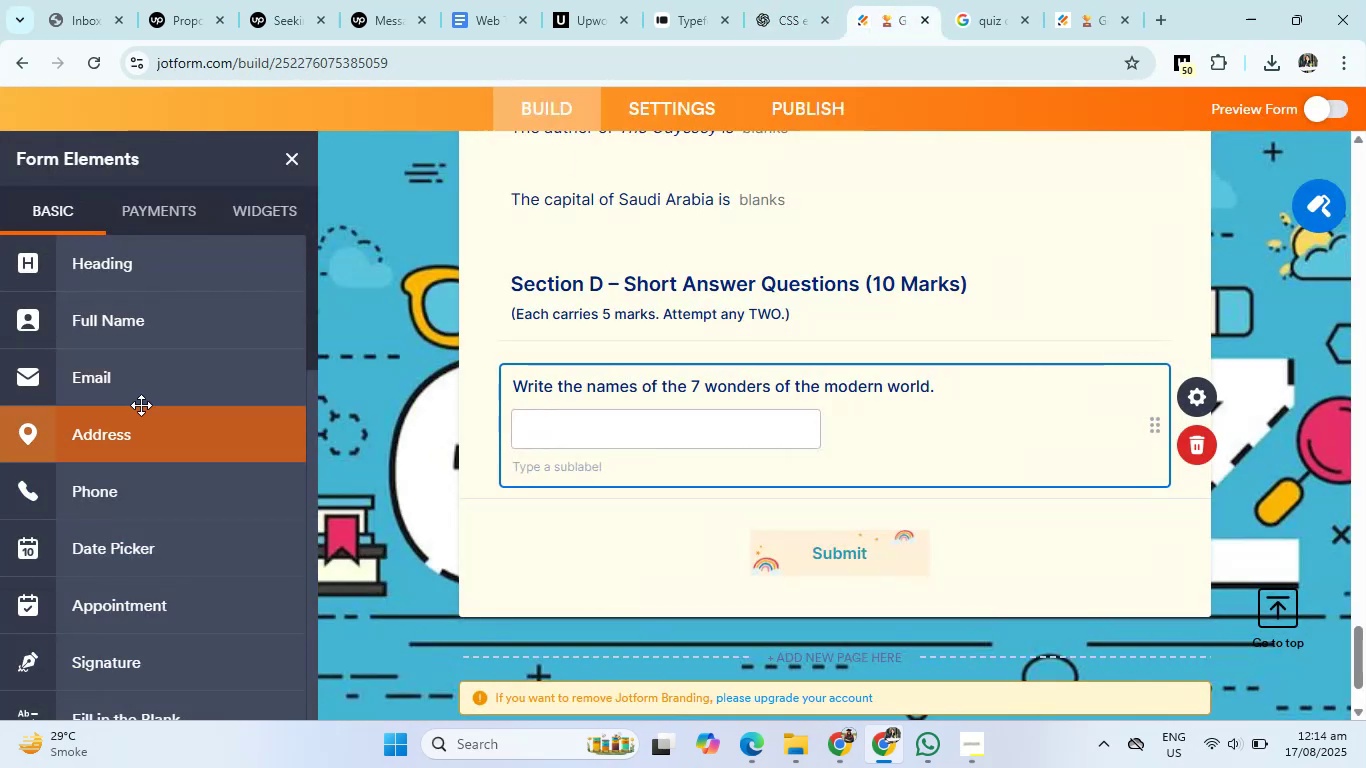 
scroll: coordinate [176, 358], scroll_direction: down, amount: 3.0
 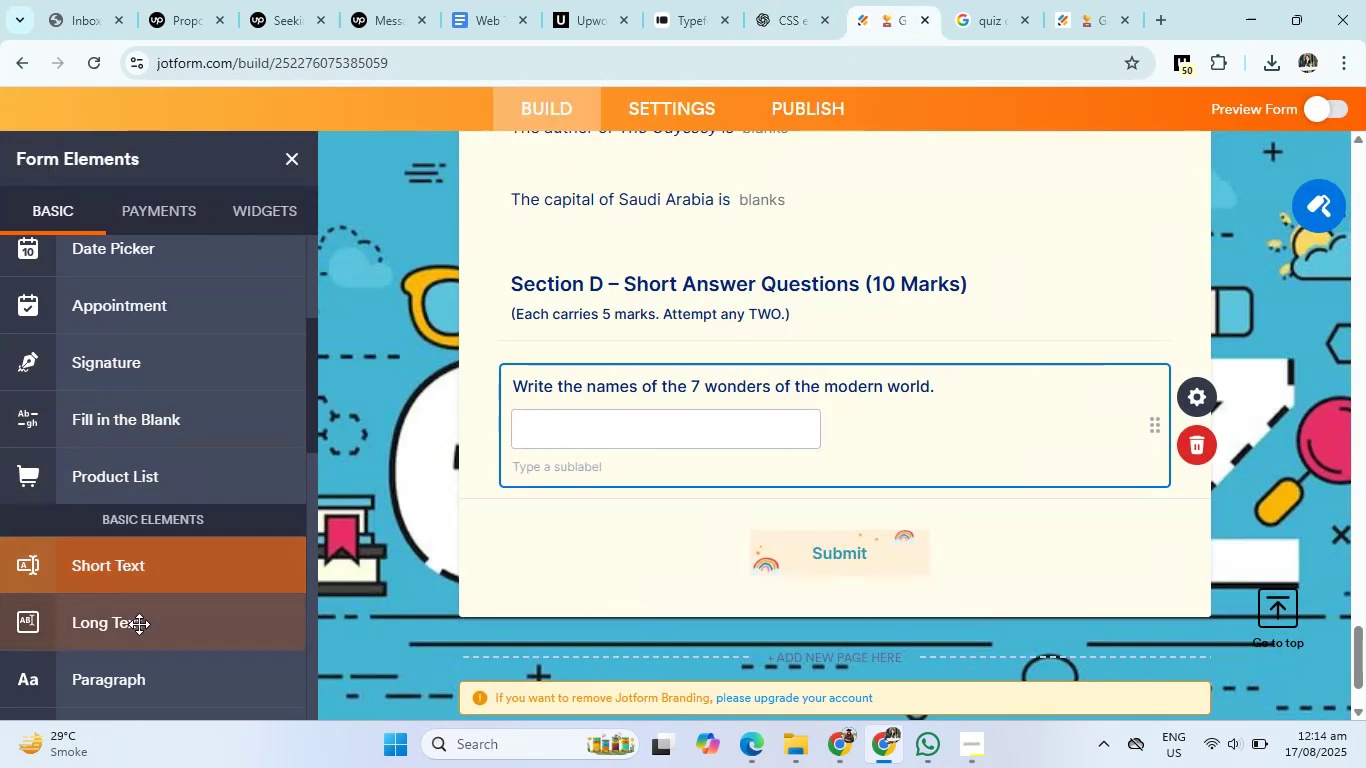 
left_click([152, 575])
 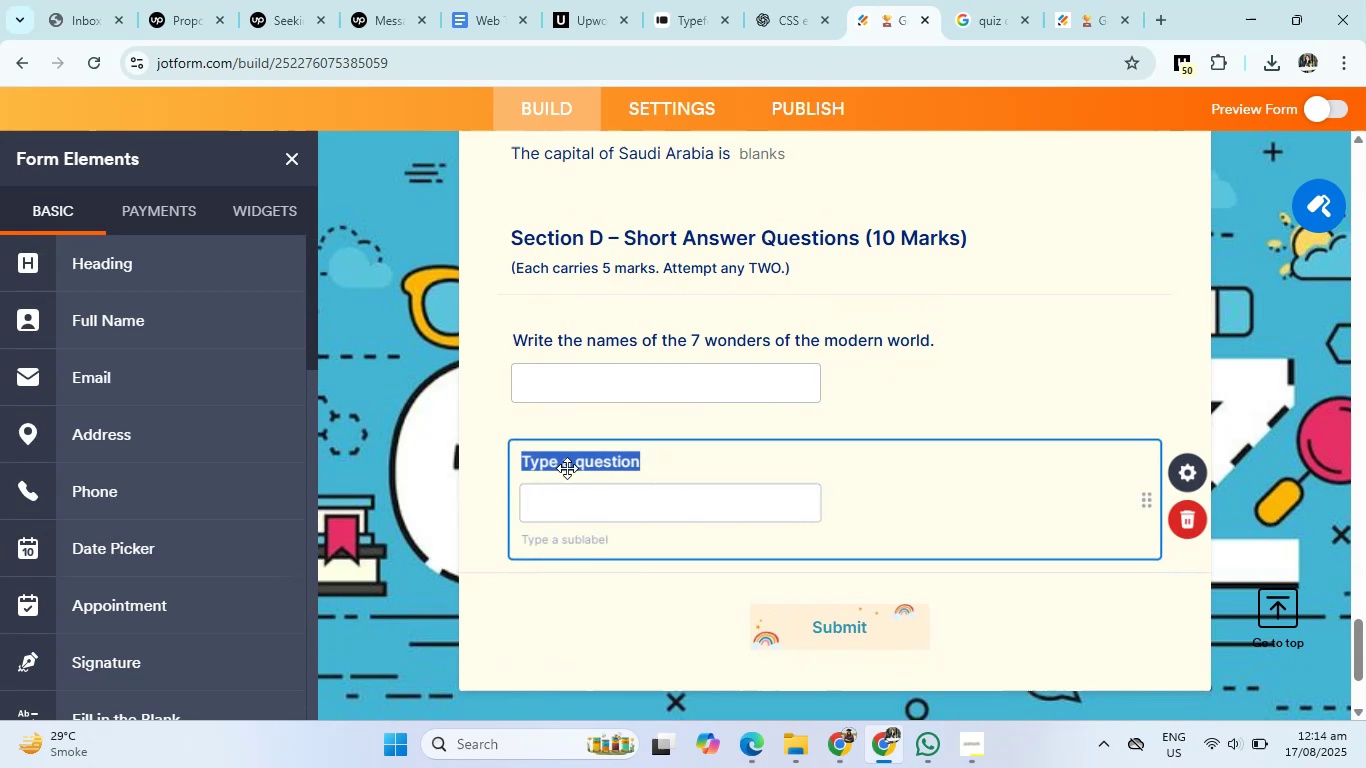 
key(Control+V)
 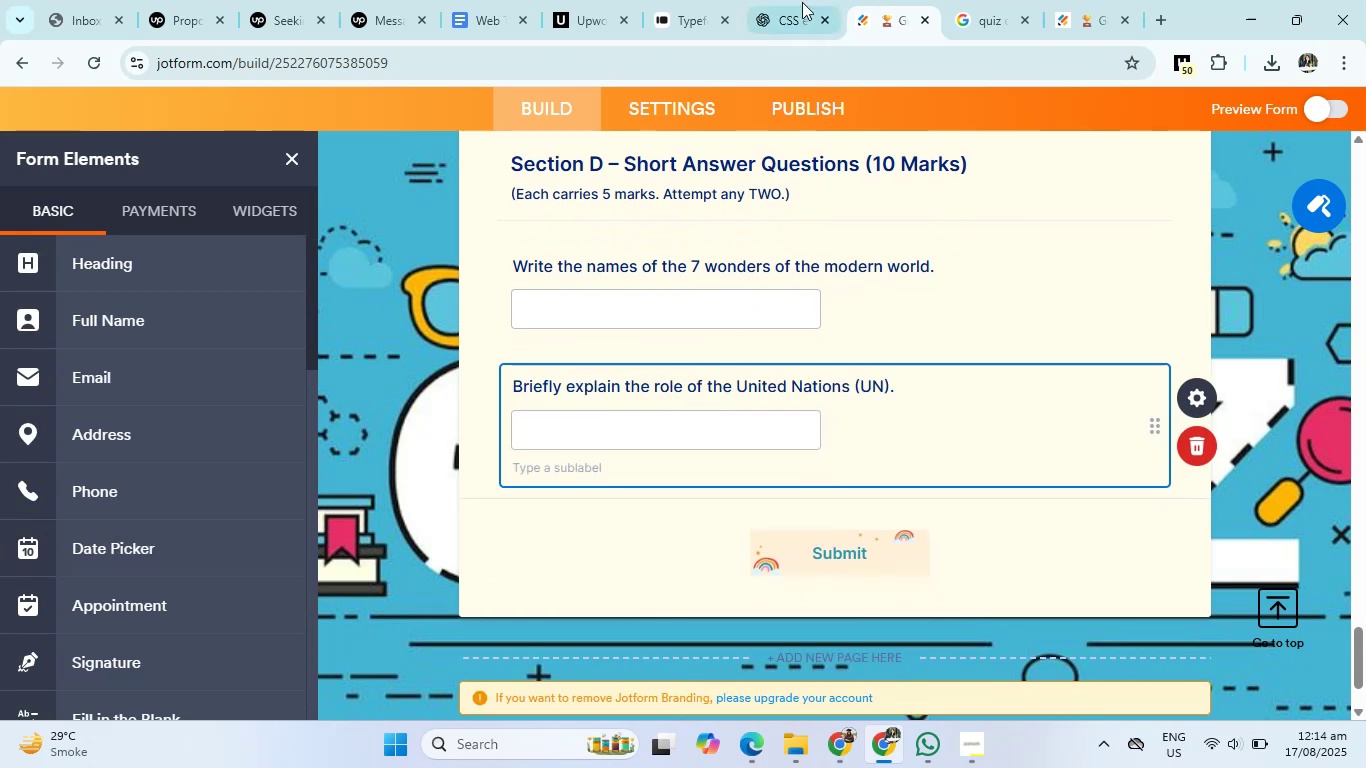 
left_click([797, 0])
 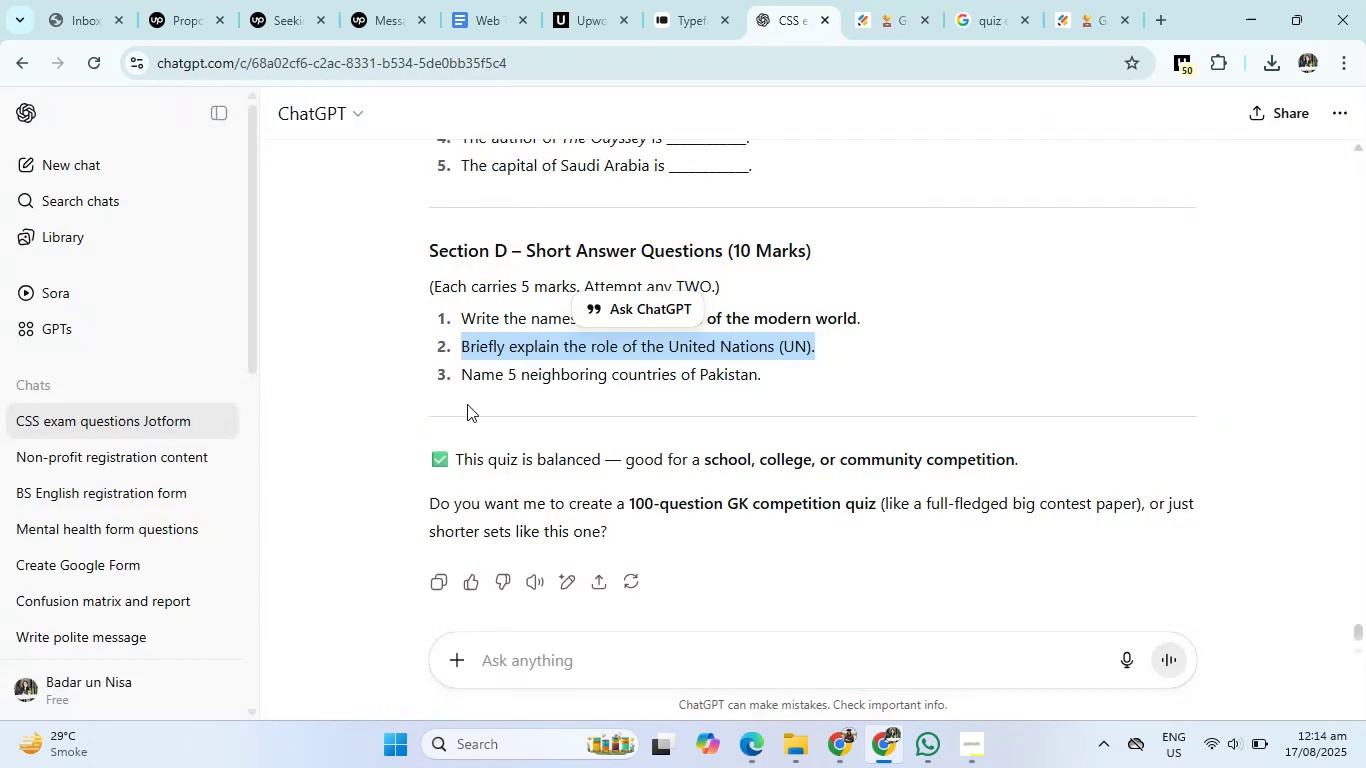 
left_click_drag(start_coordinate=[459, 374], to_coordinate=[813, 384])
 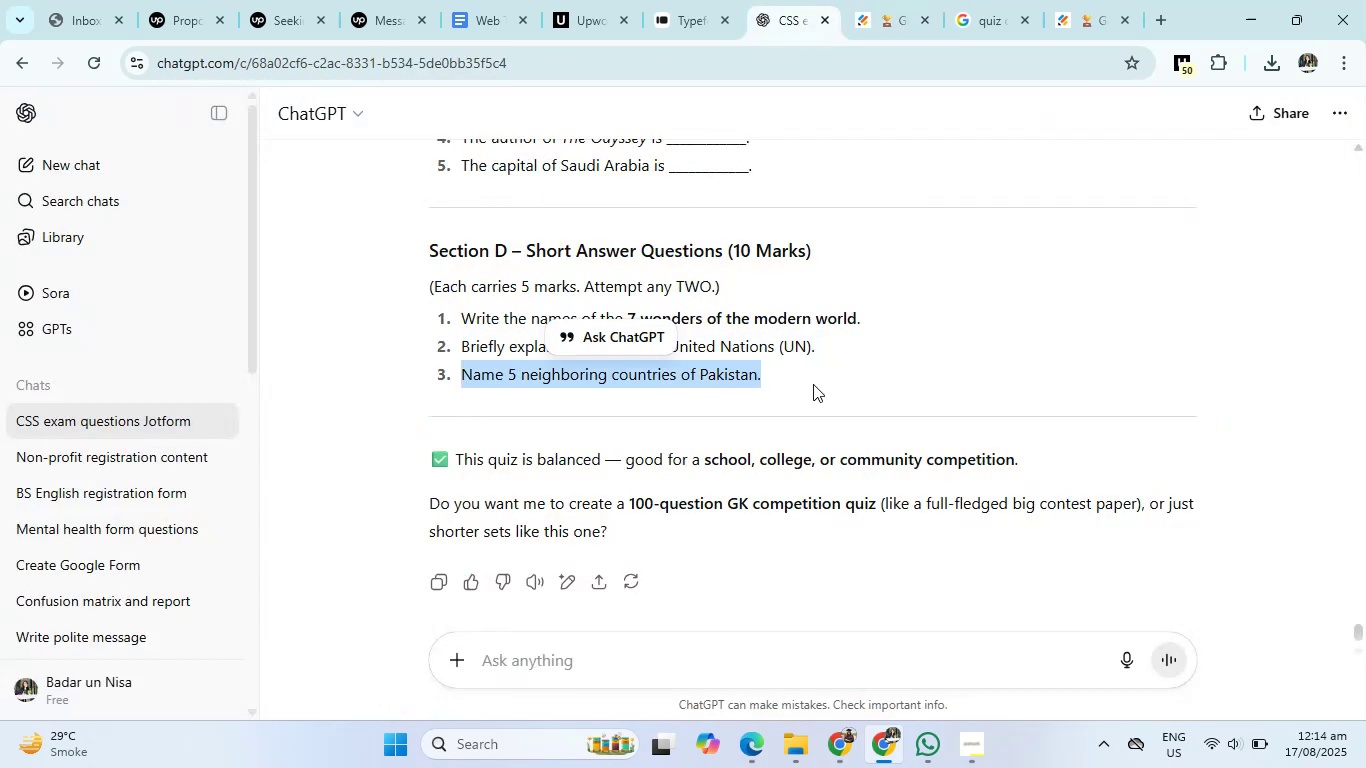 
key(Control+C)
 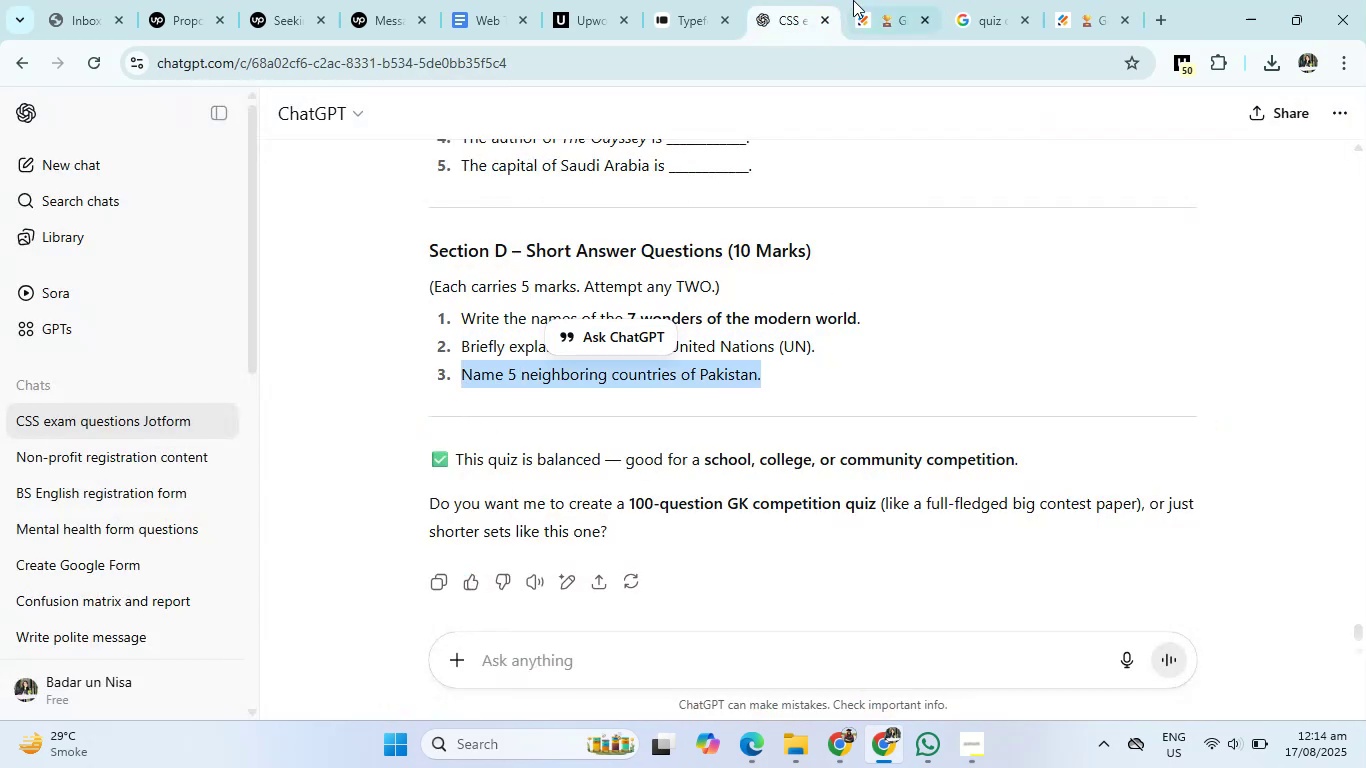 
left_click([860, 0])
 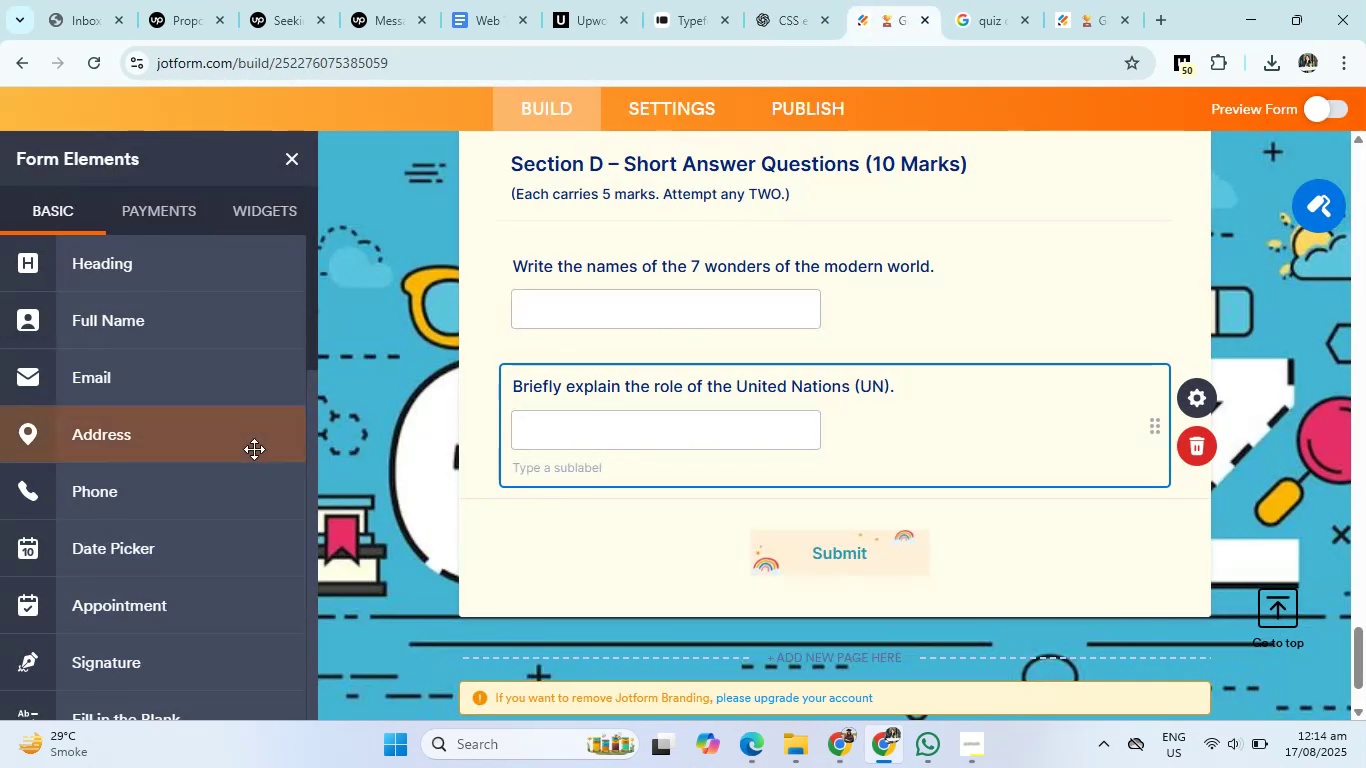 
scroll: coordinate [199, 386], scroll_direction: down, amount: 3.0
 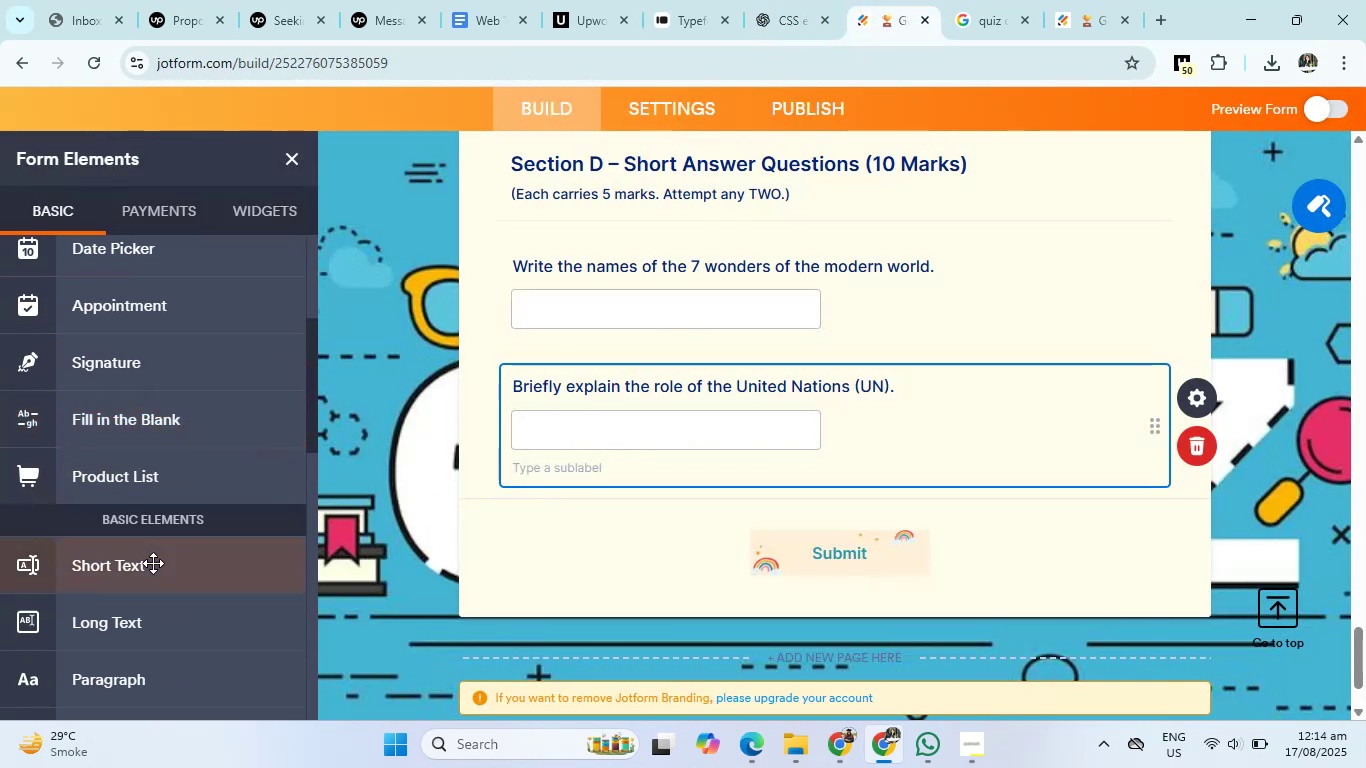 
left_click([151, 576])
 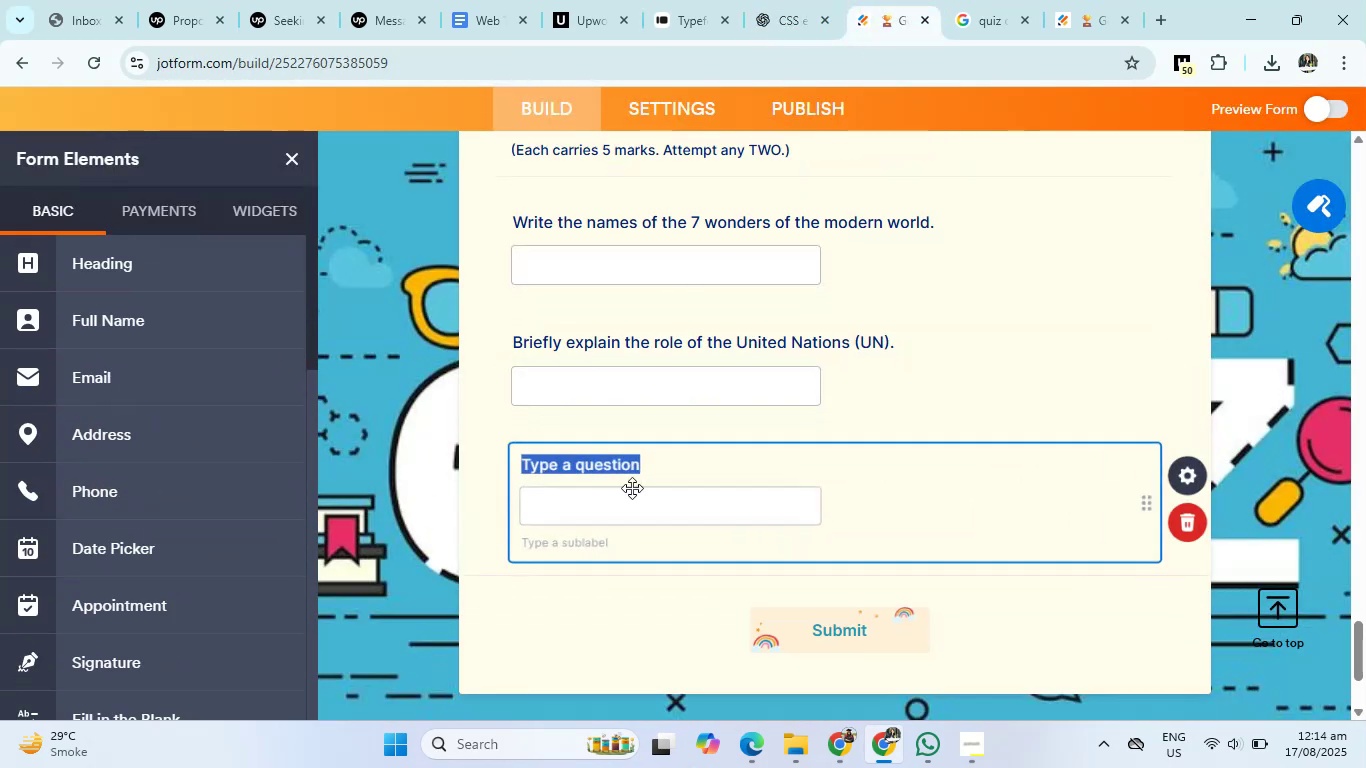 
key(Control+V)
 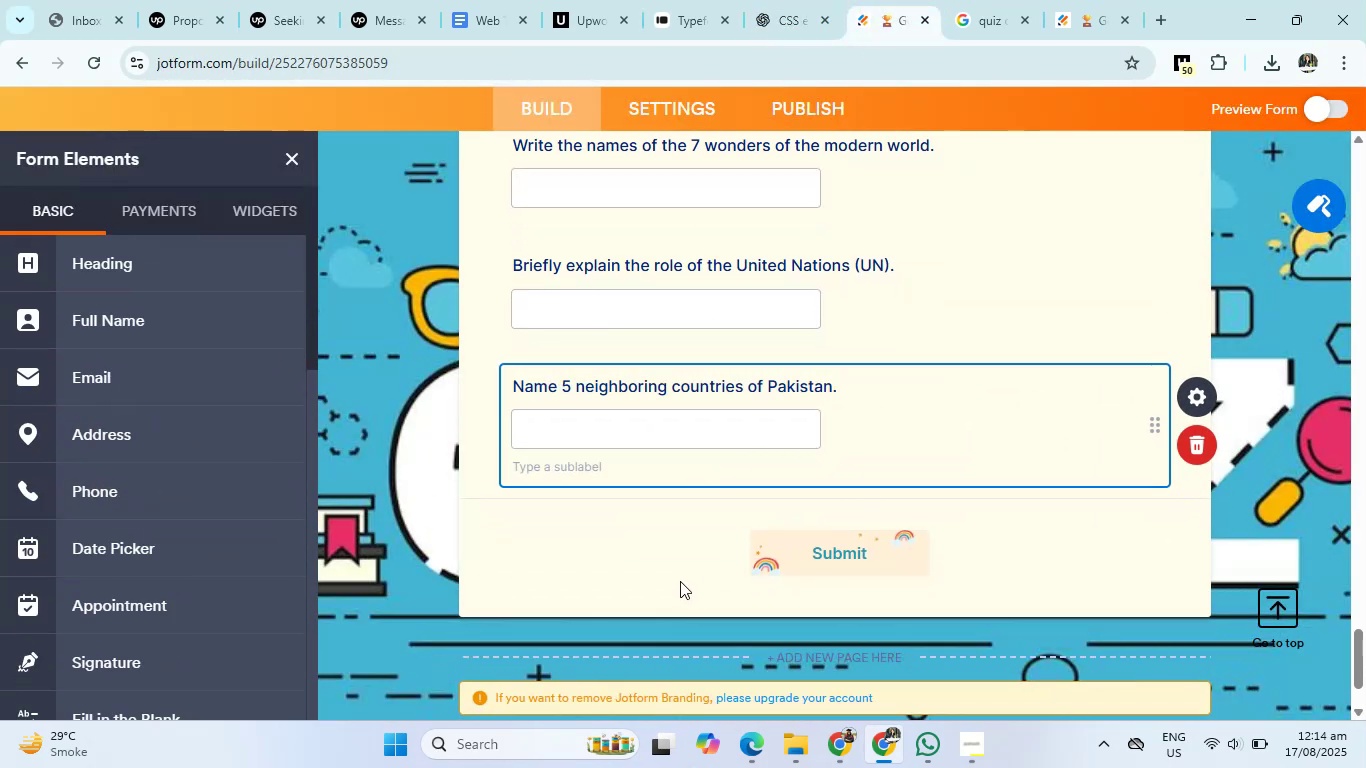 
left_click([674, 578])
 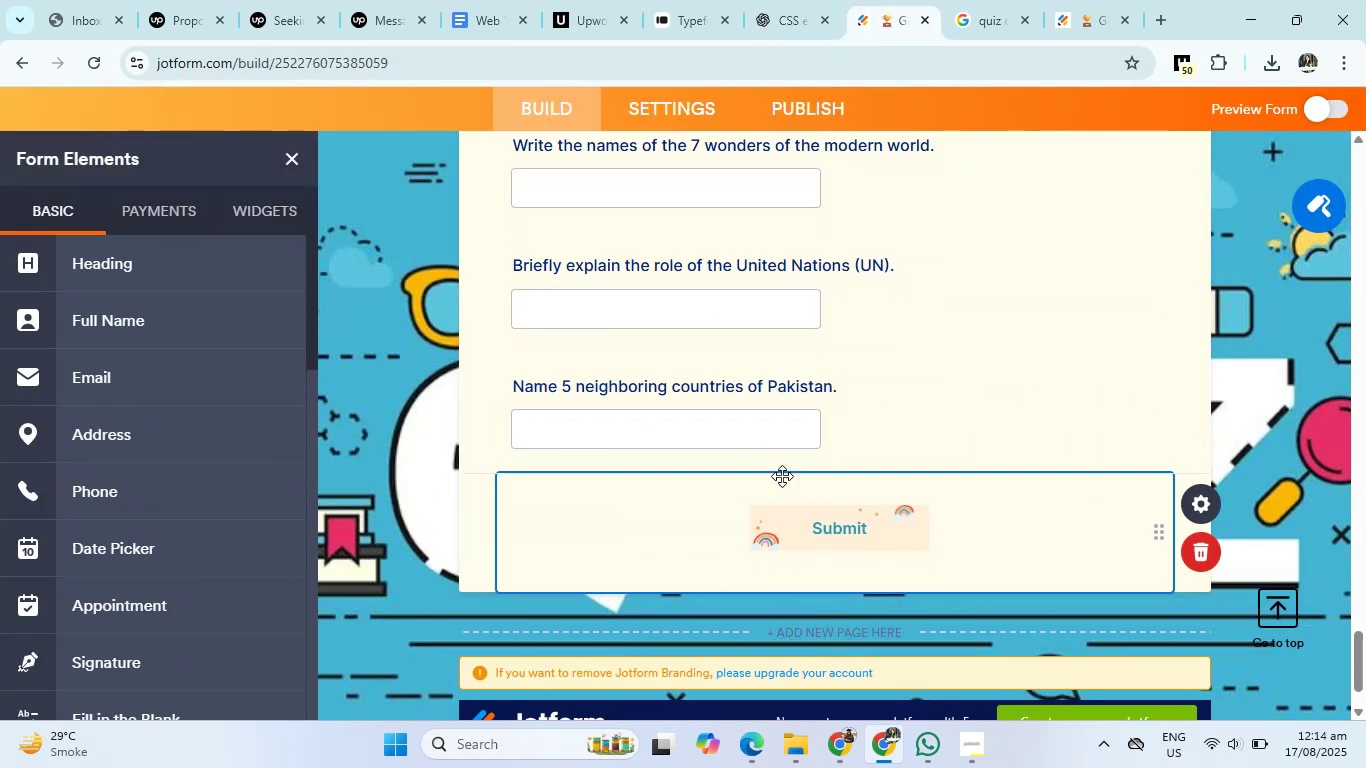 
left_click([936, 412])
 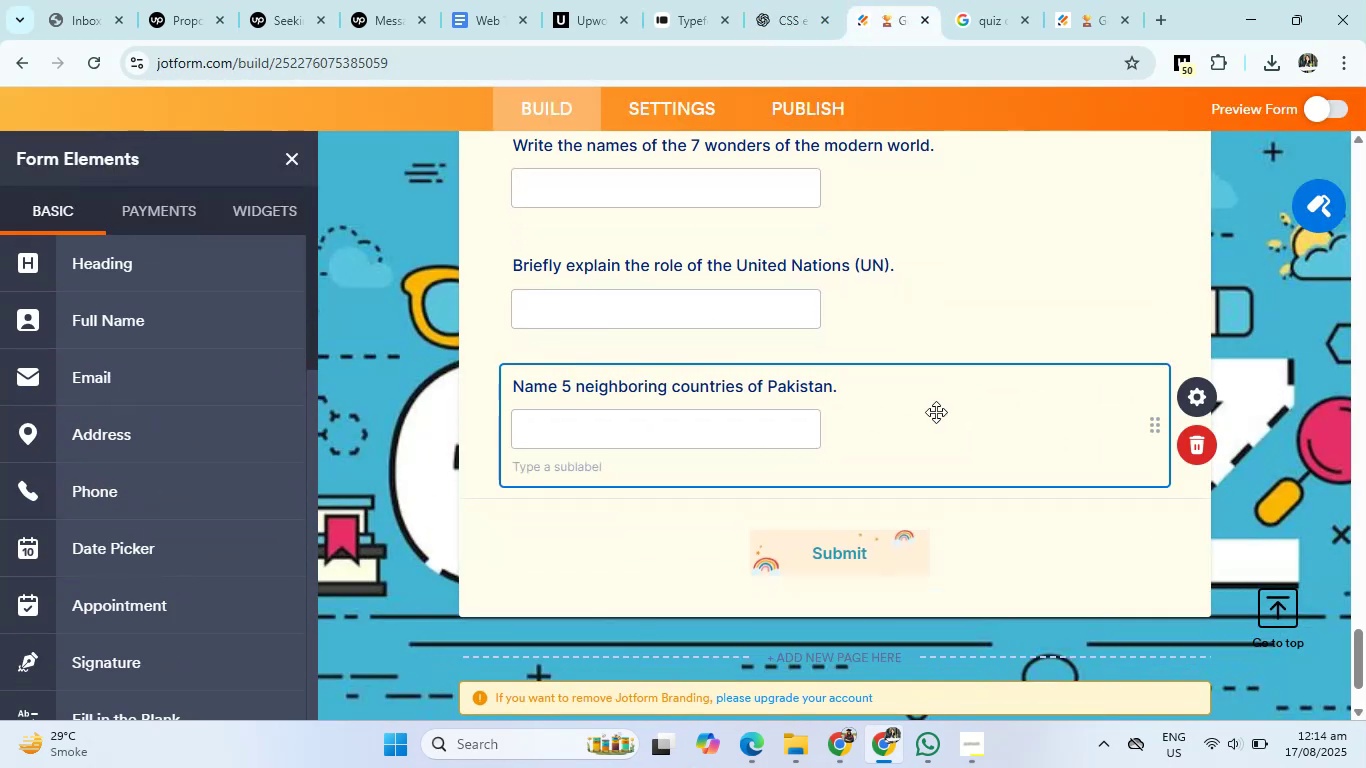 
scroll: coordinate [925, 407], scroll_direction: up, amount: 3.0
 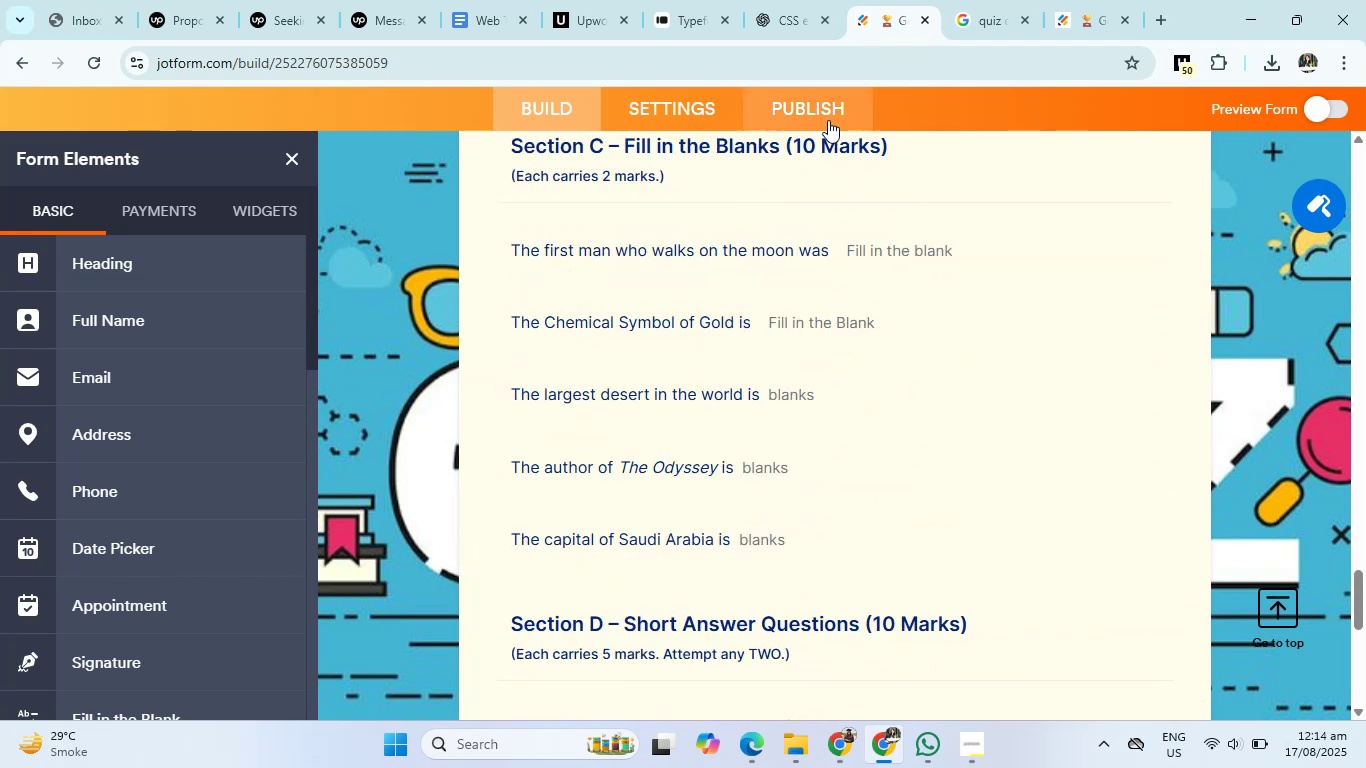 
left_click([828, 120])
 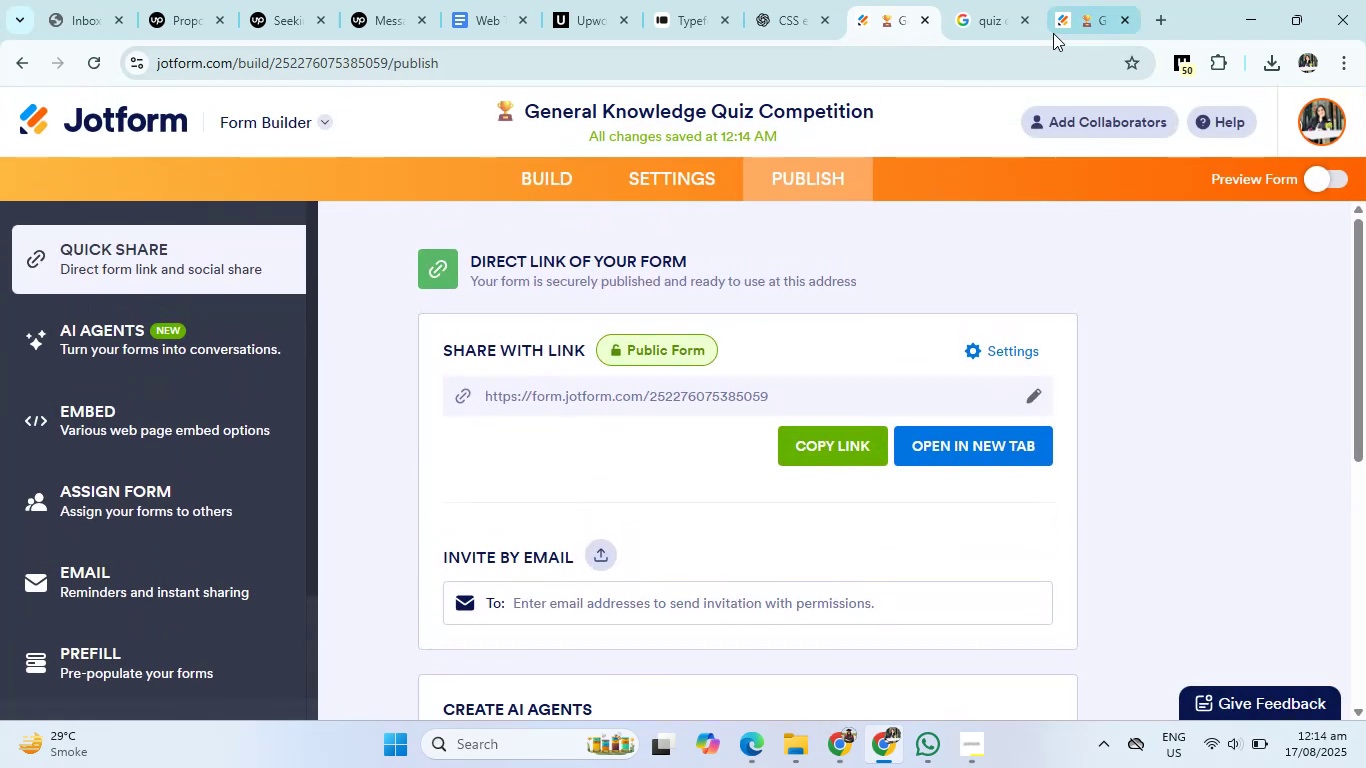 